 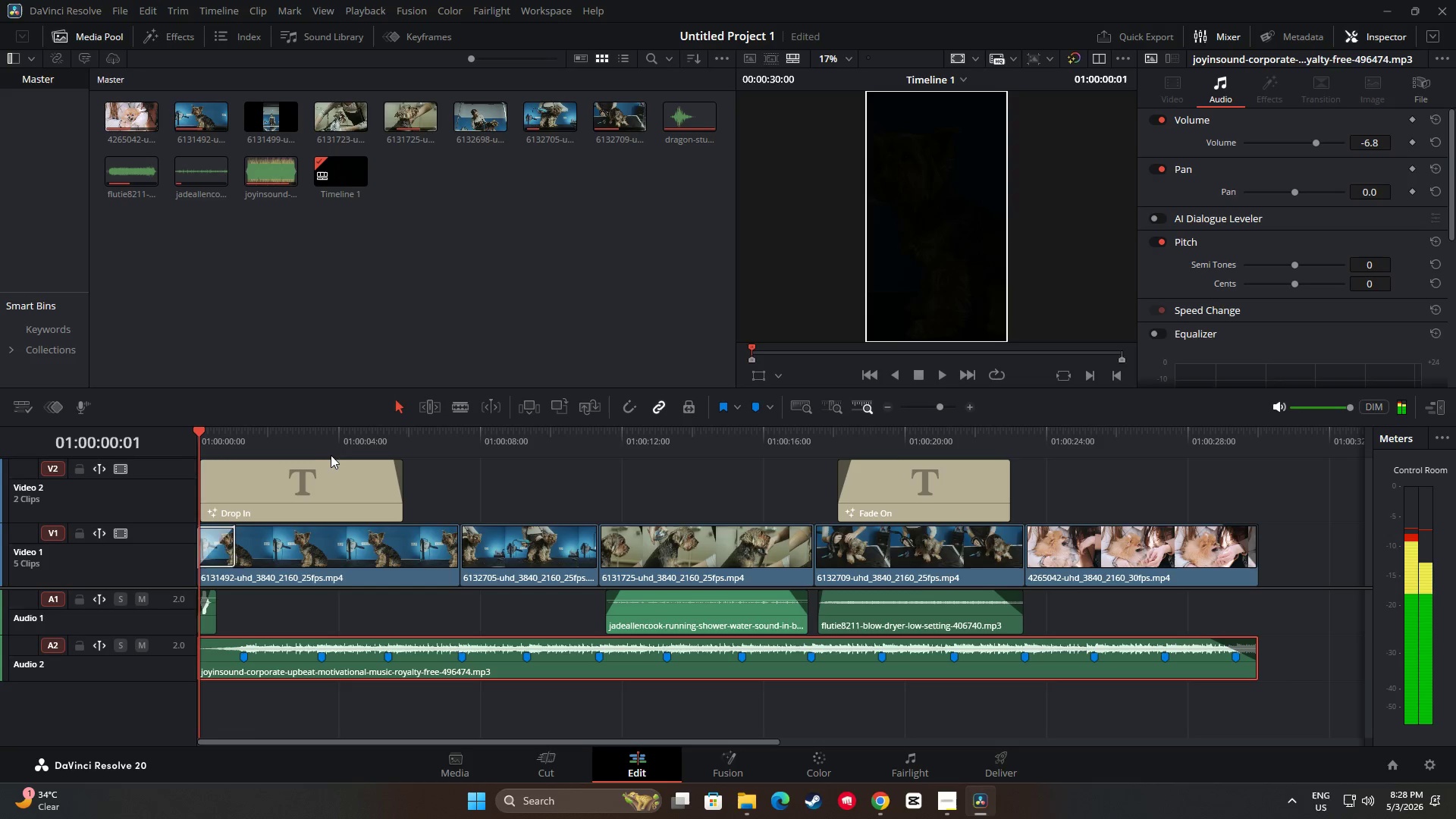 
key(Space)
 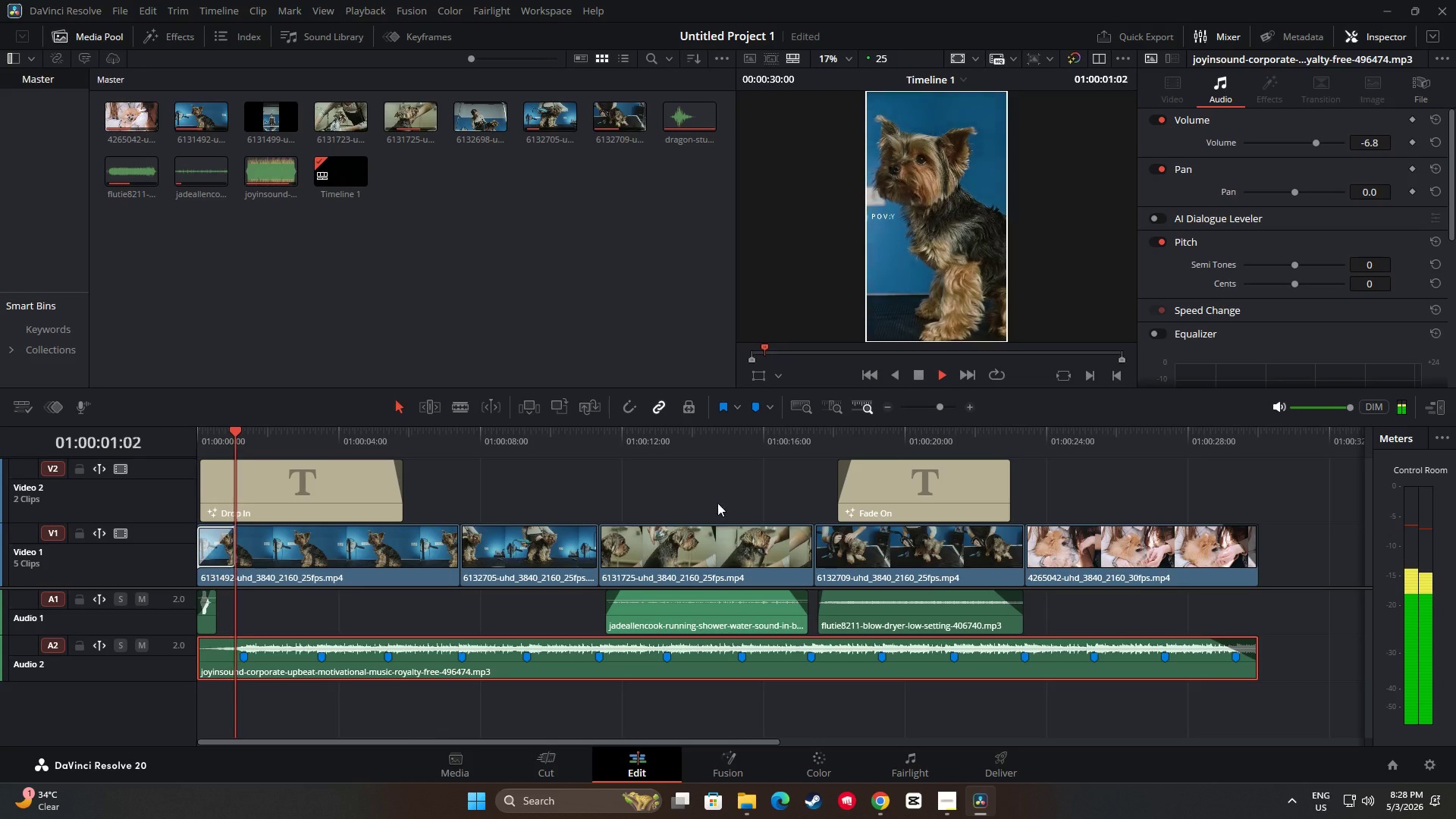 
key(Space)
 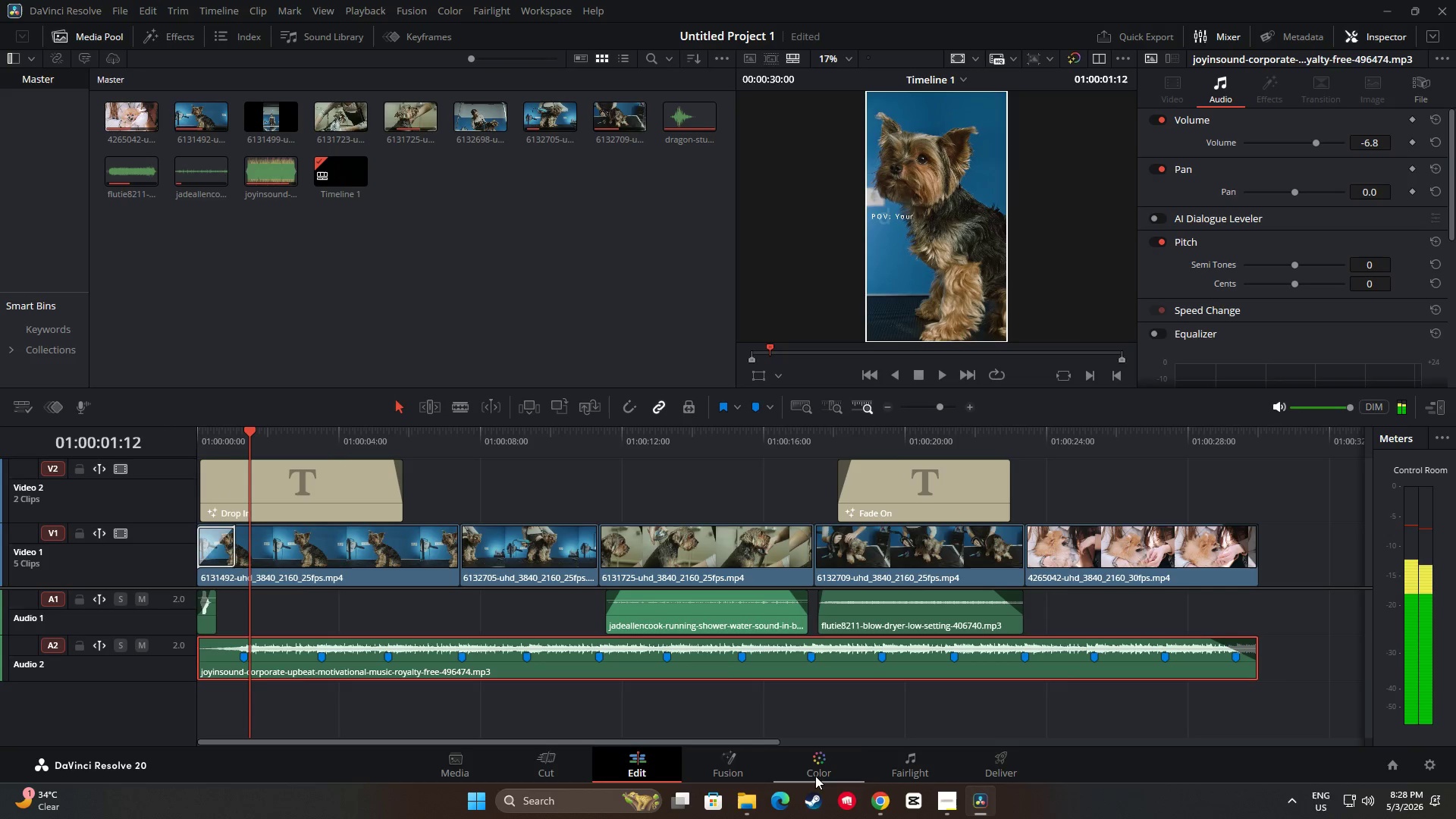 
left_click([815, 776])
 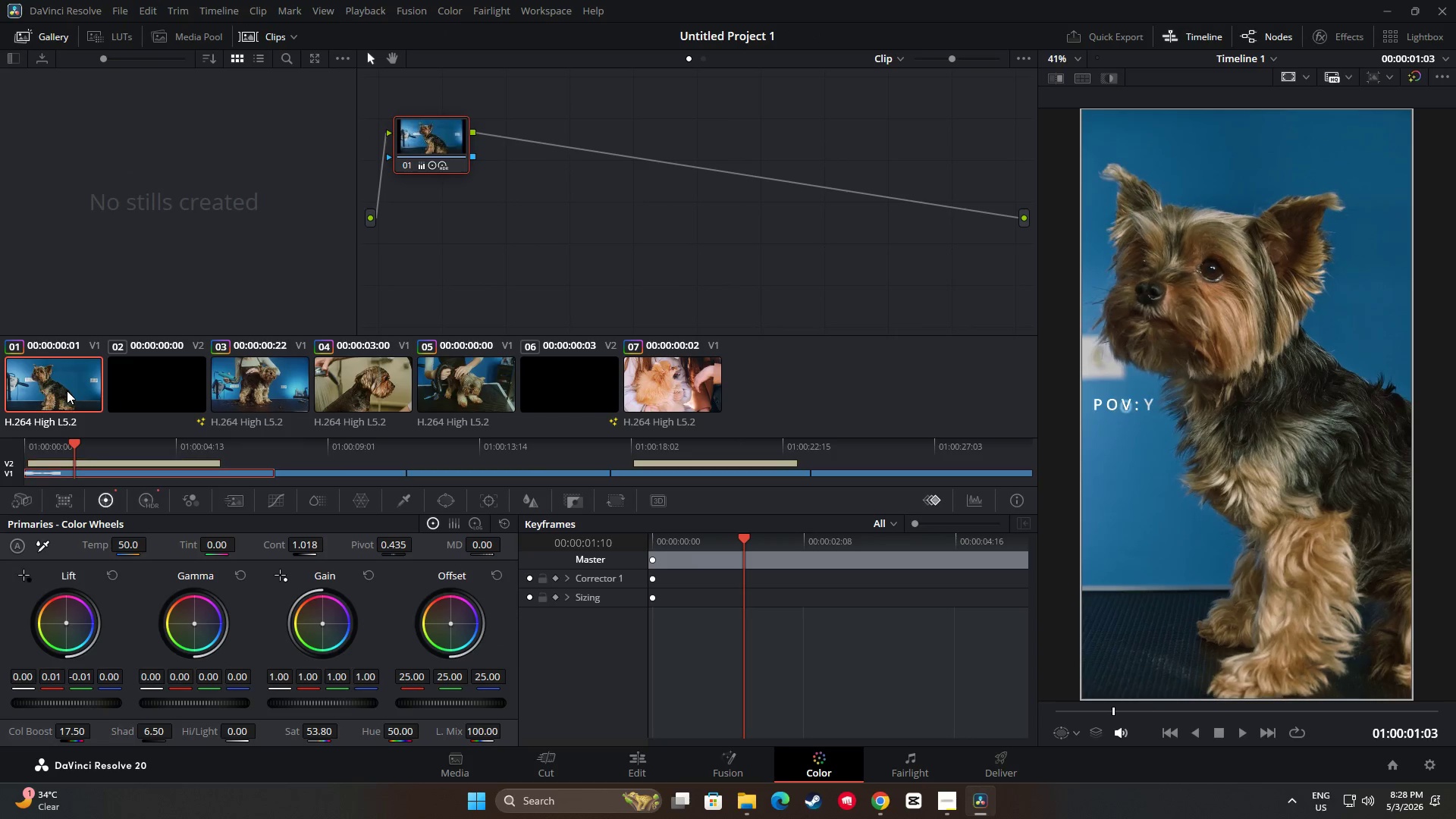 
wait(11.47)
 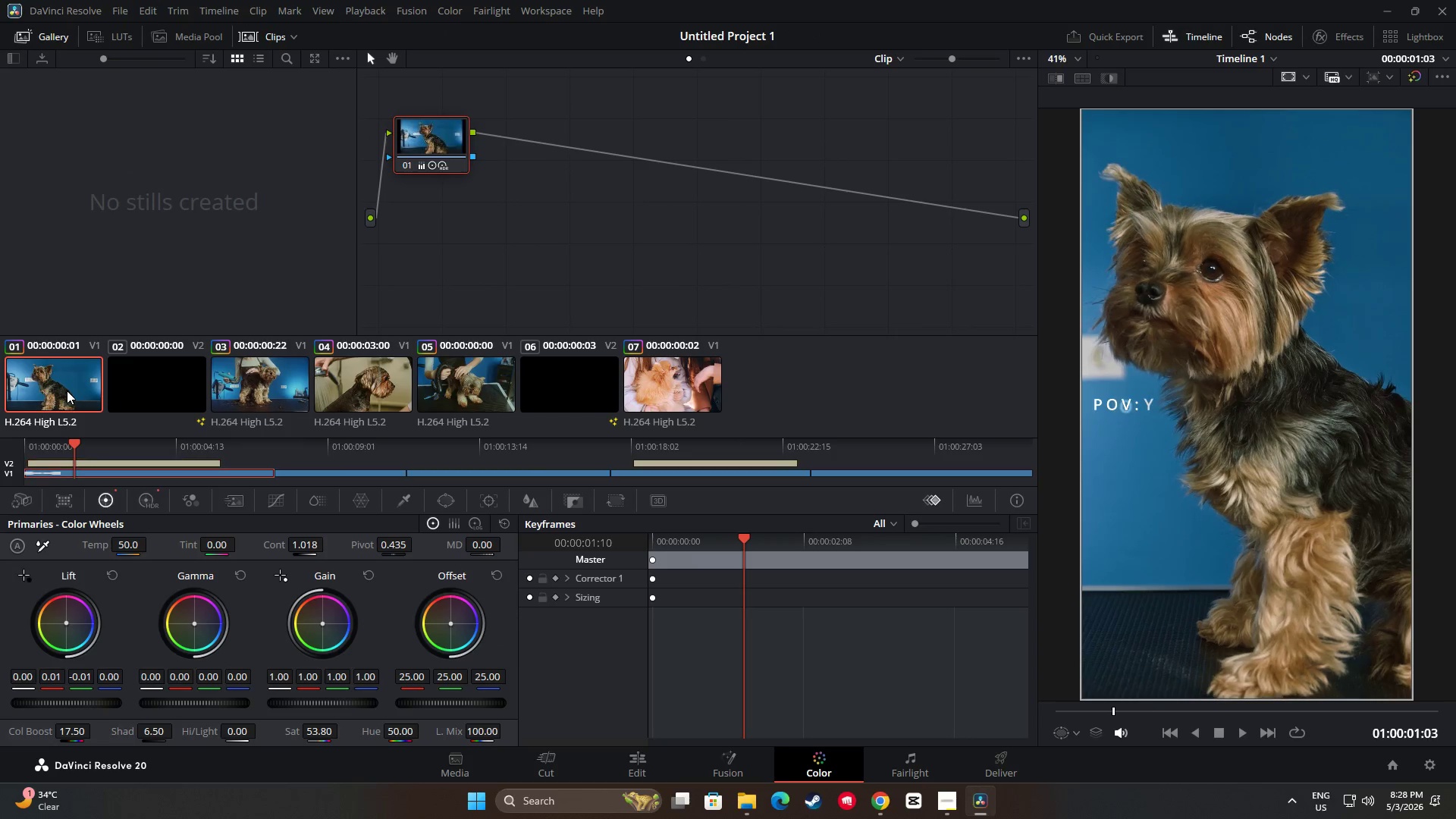 
left_click([637, 761])
 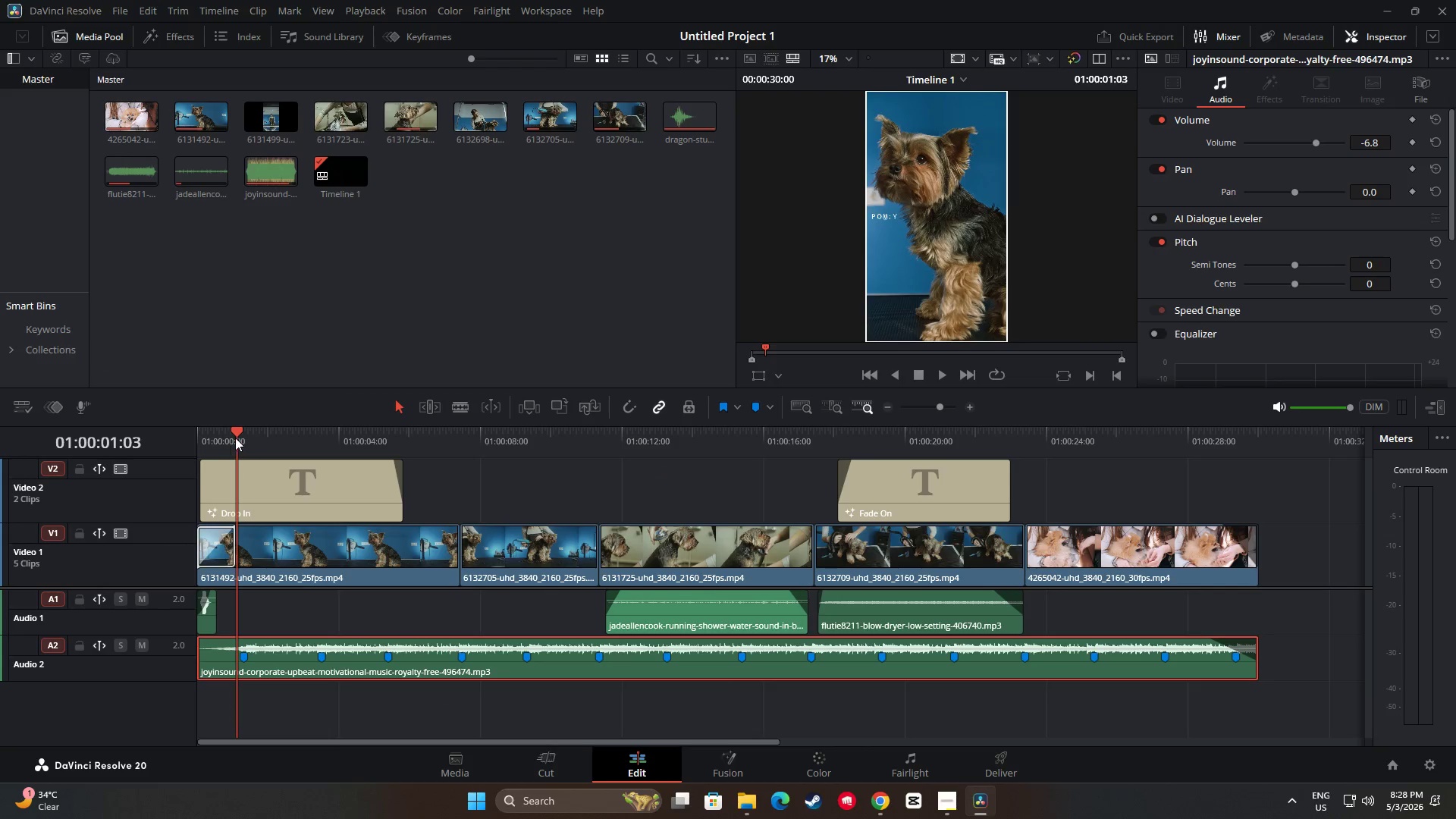 
left_click_drag(start_coordinate=[240, 431], to_coordinate=[182, 429])
 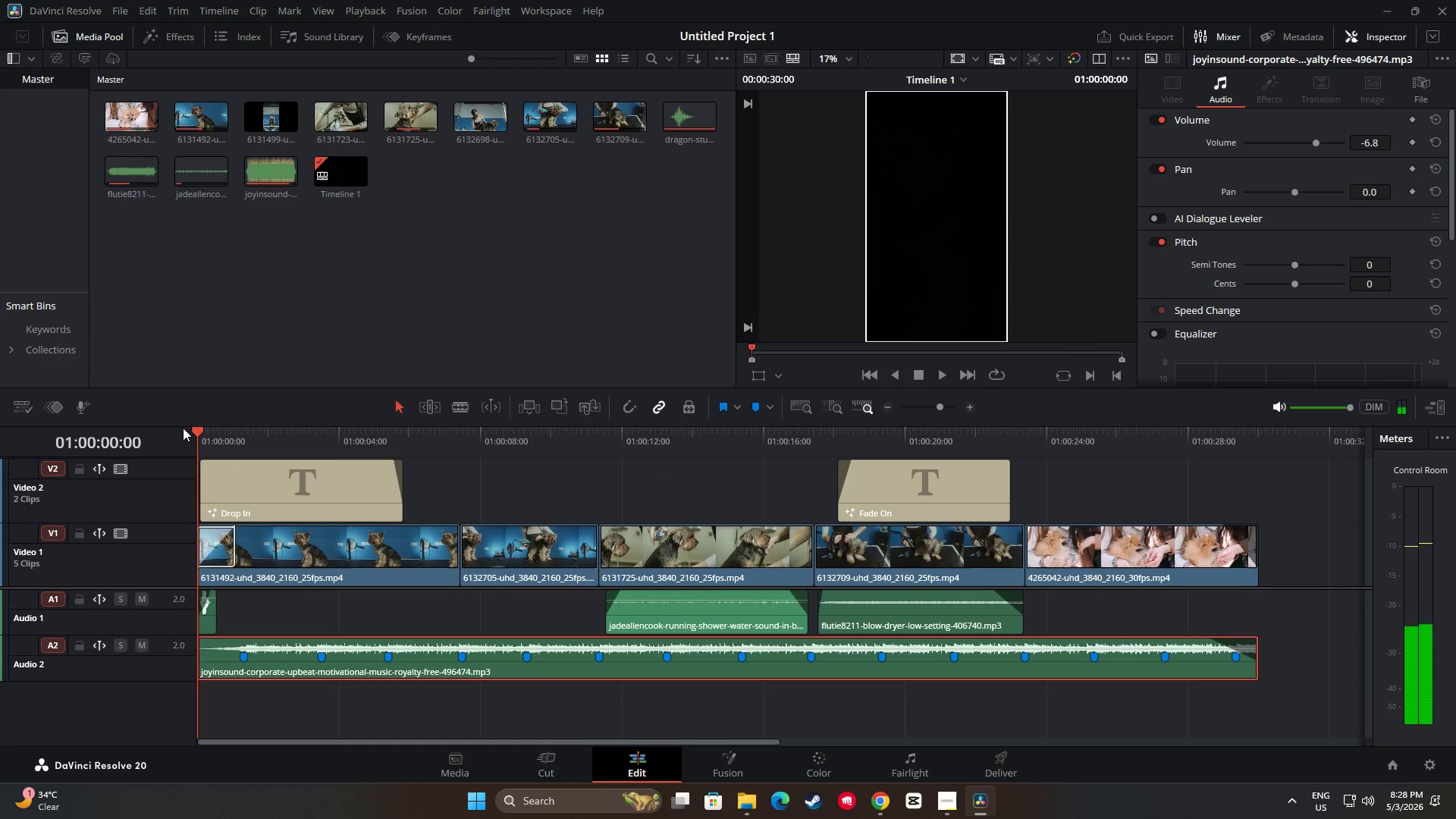 
key(Space)
 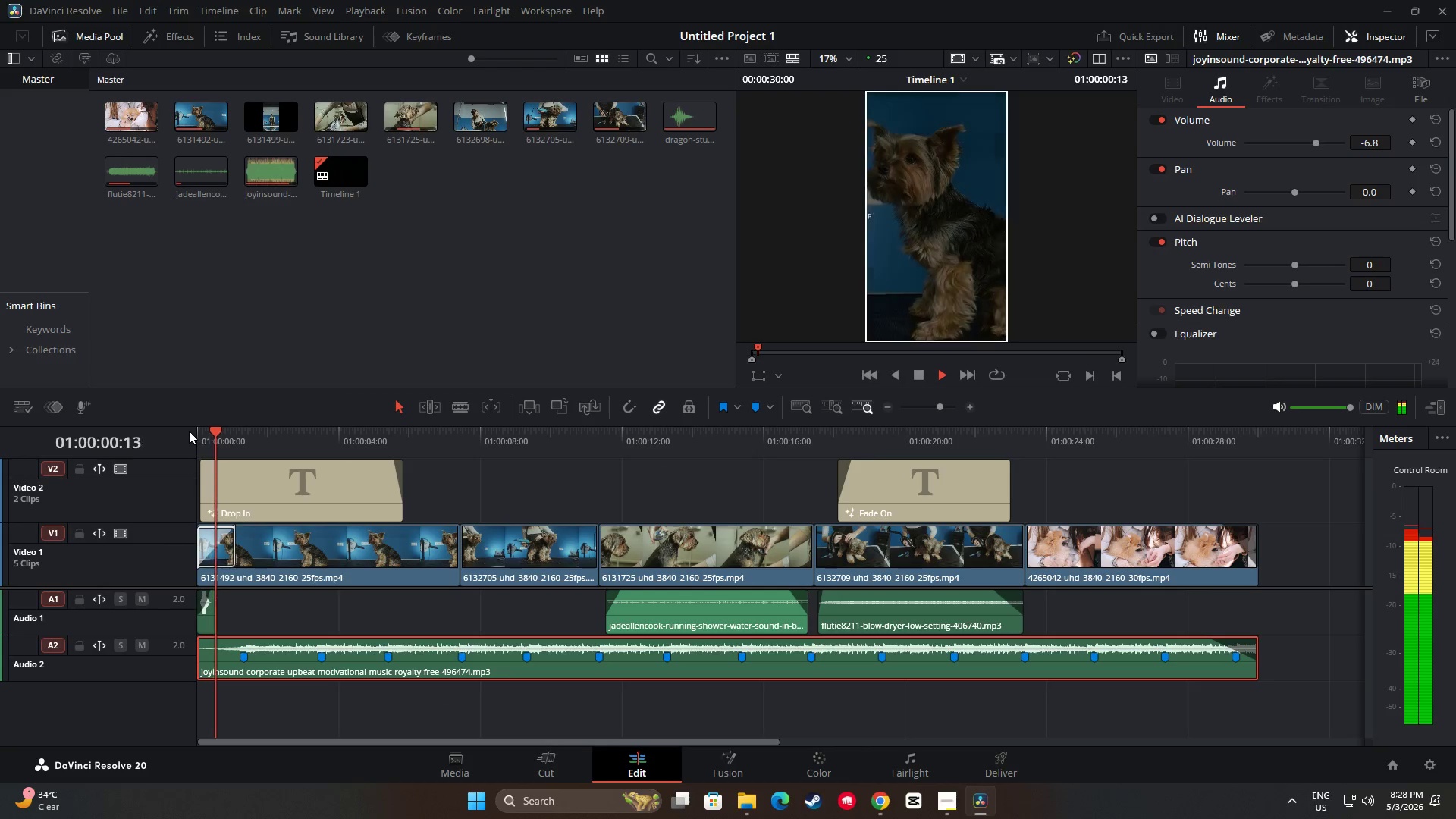 
key(Space)
 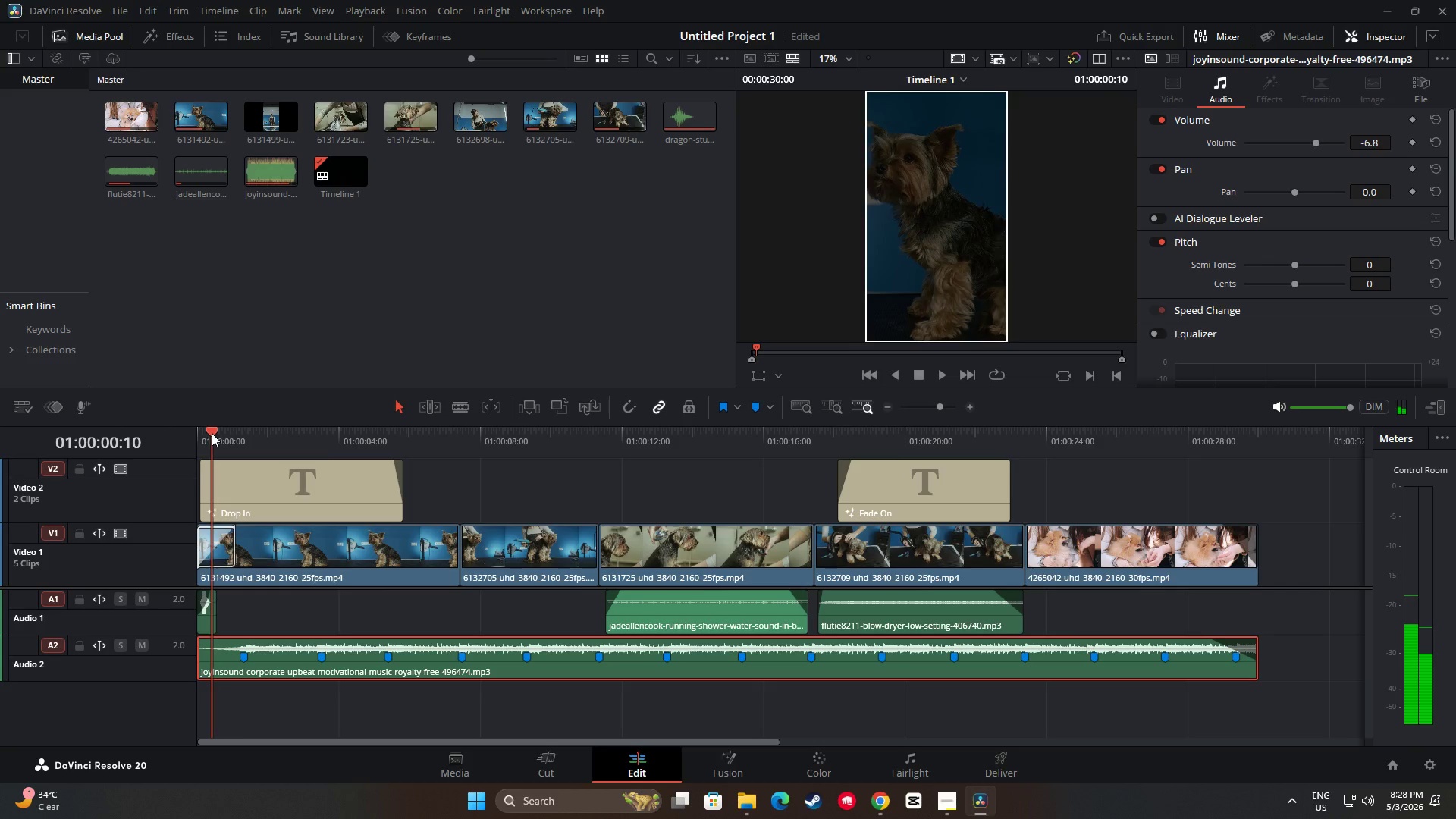 
key(Space)
 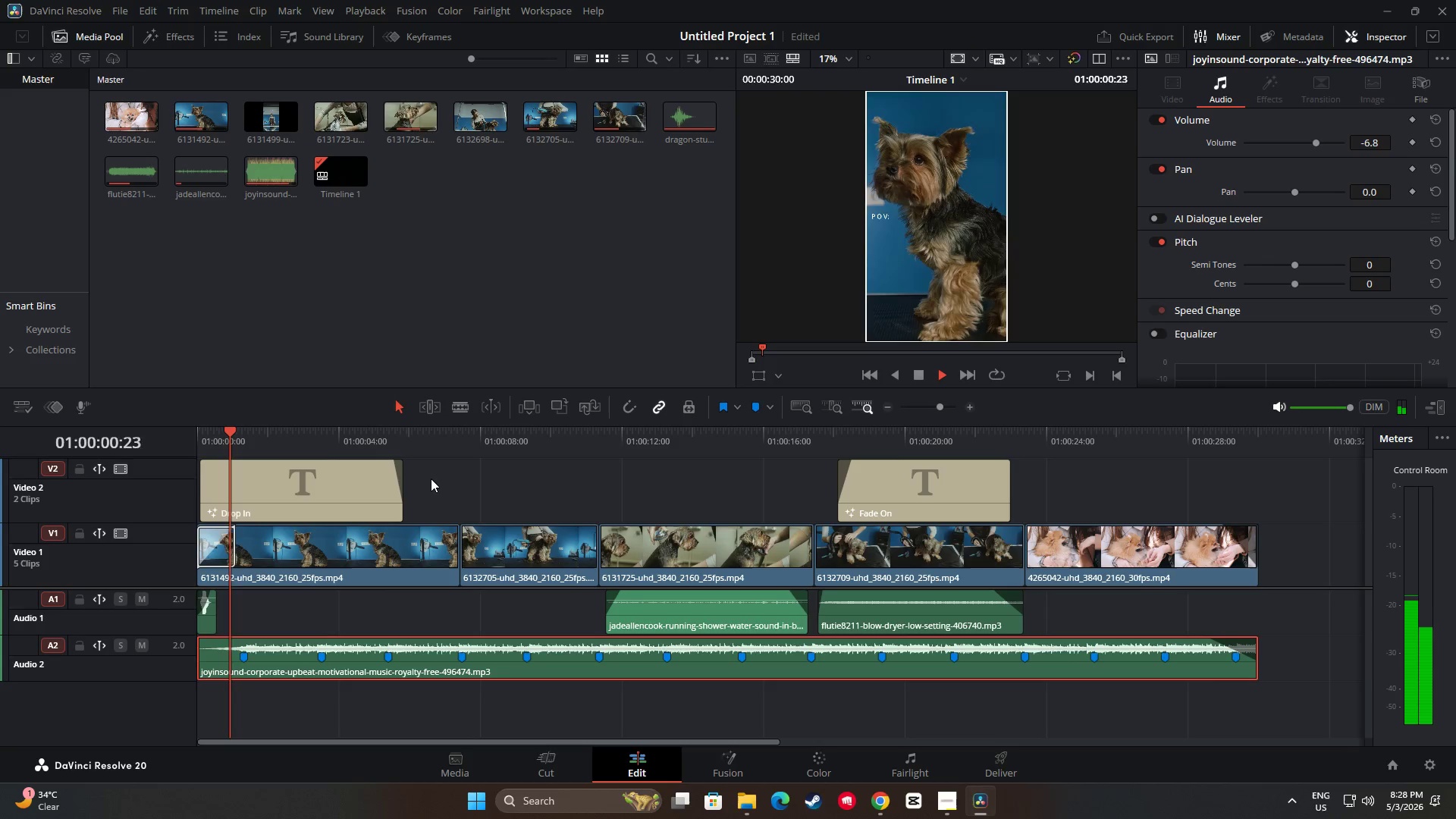 
key(Space)
 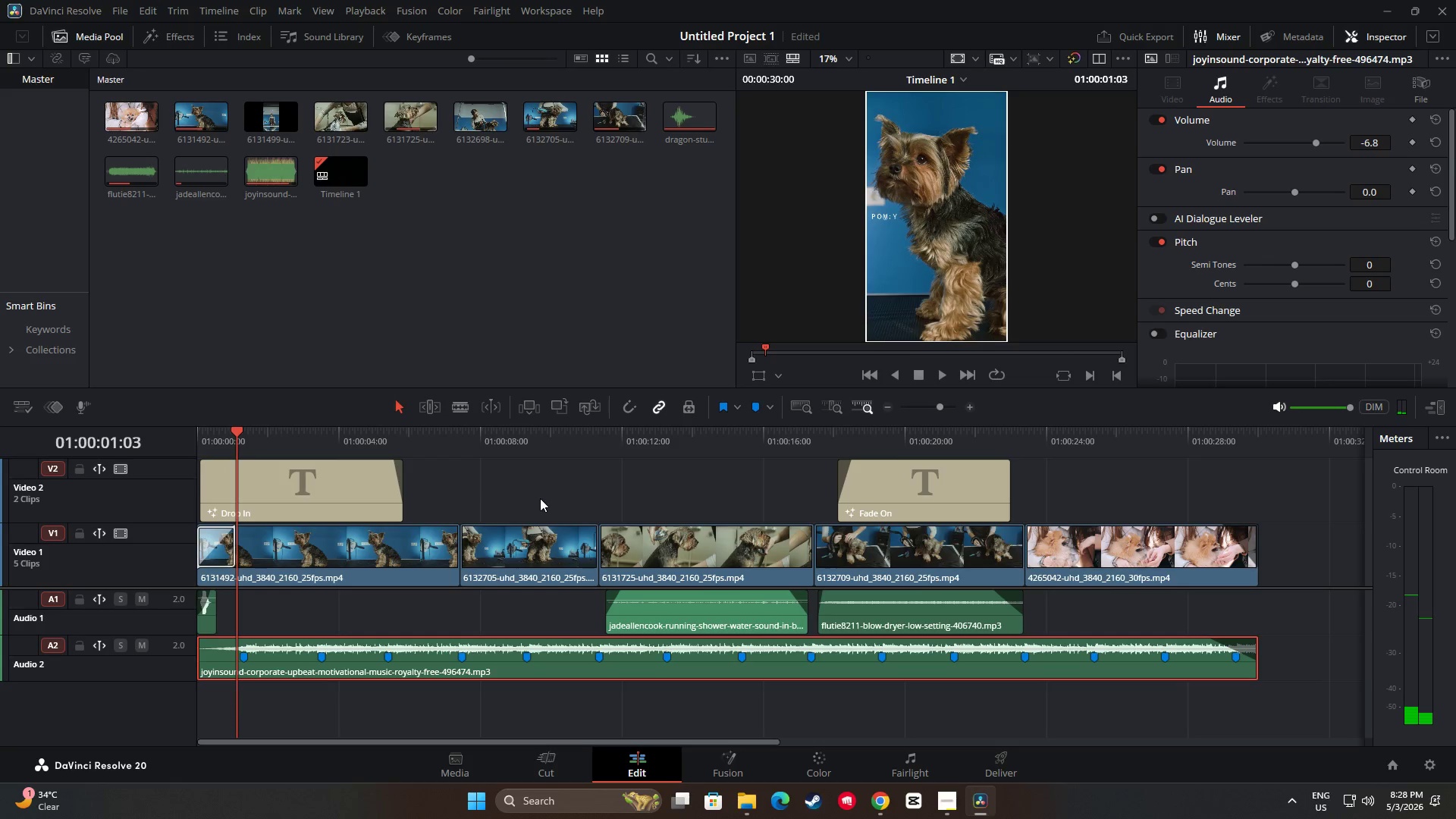 
key(PrintScreen)
 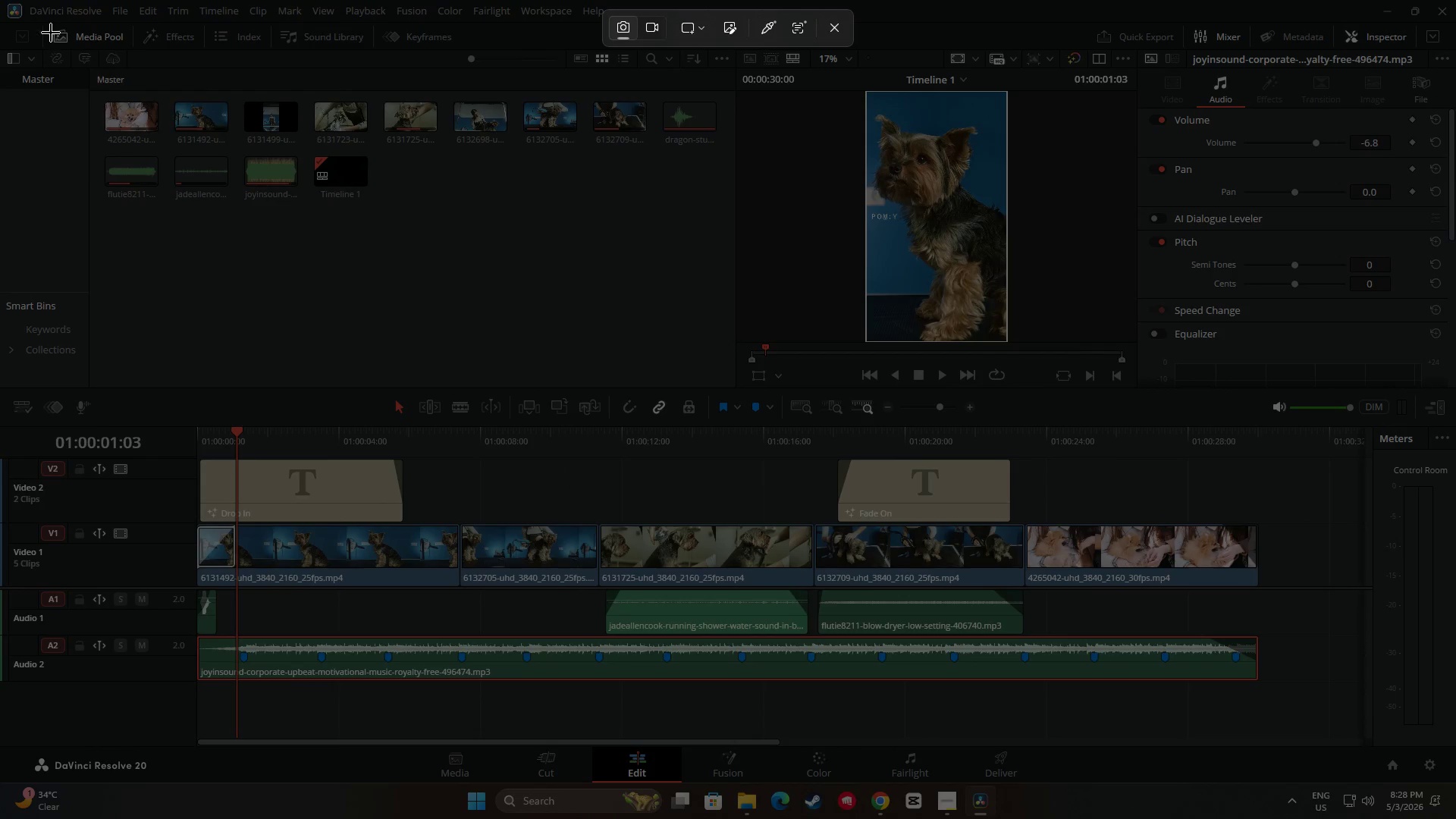 
left_click_drag(start_coordinate=[3, 5], to_coordinate=[1455, 818])
 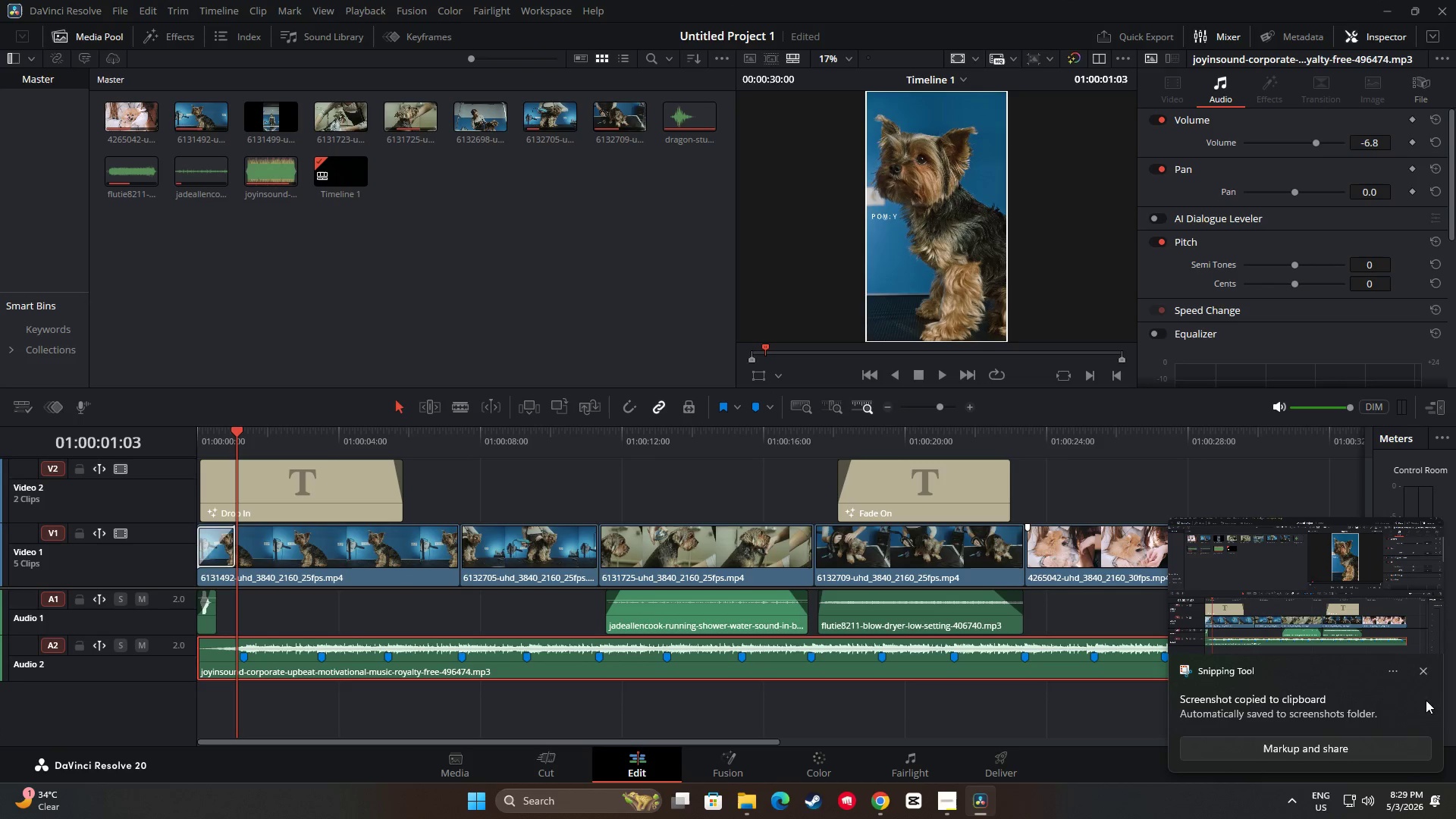 
left_click([1425, 670])
 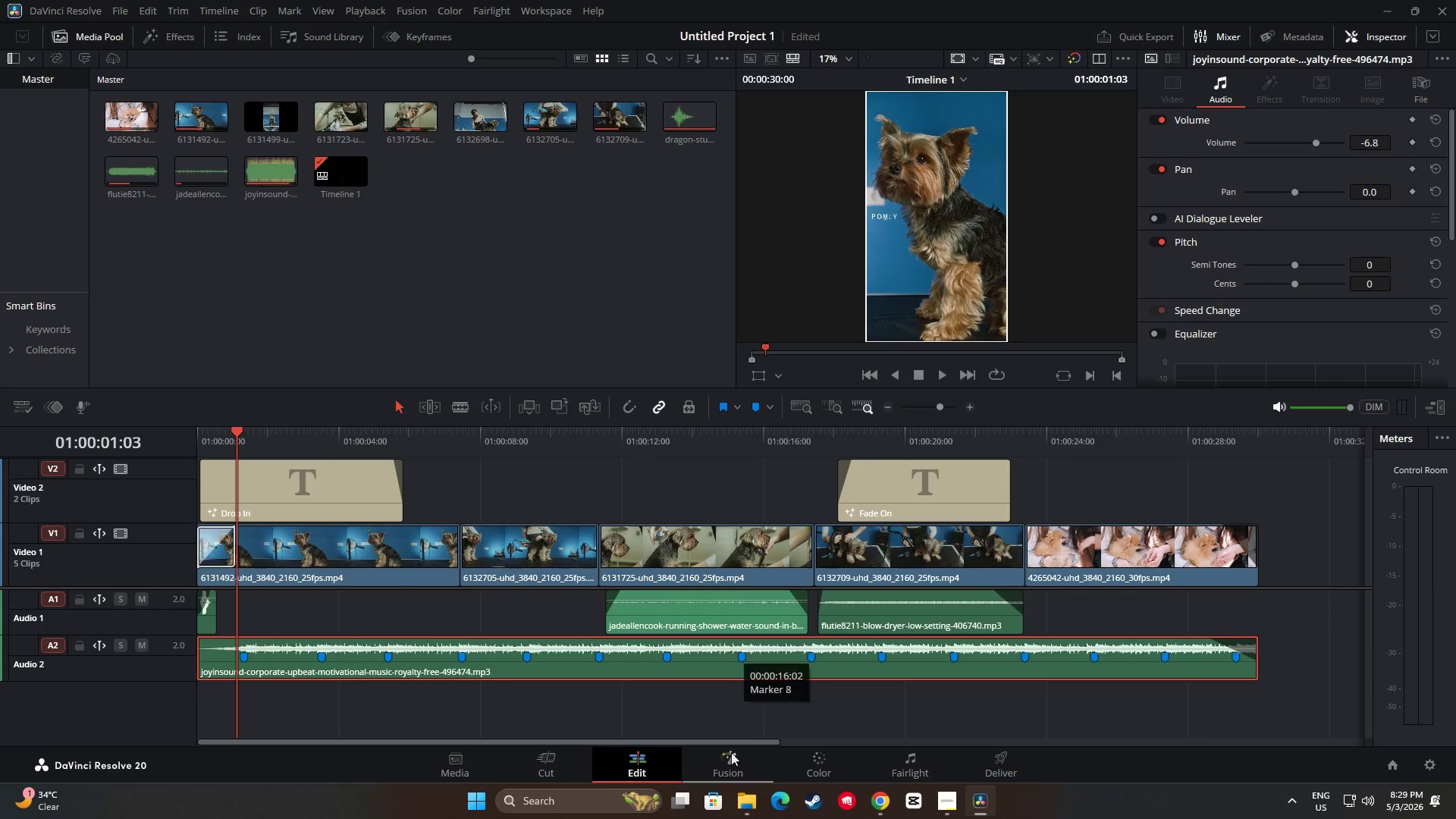 
left_click([815, 771])
 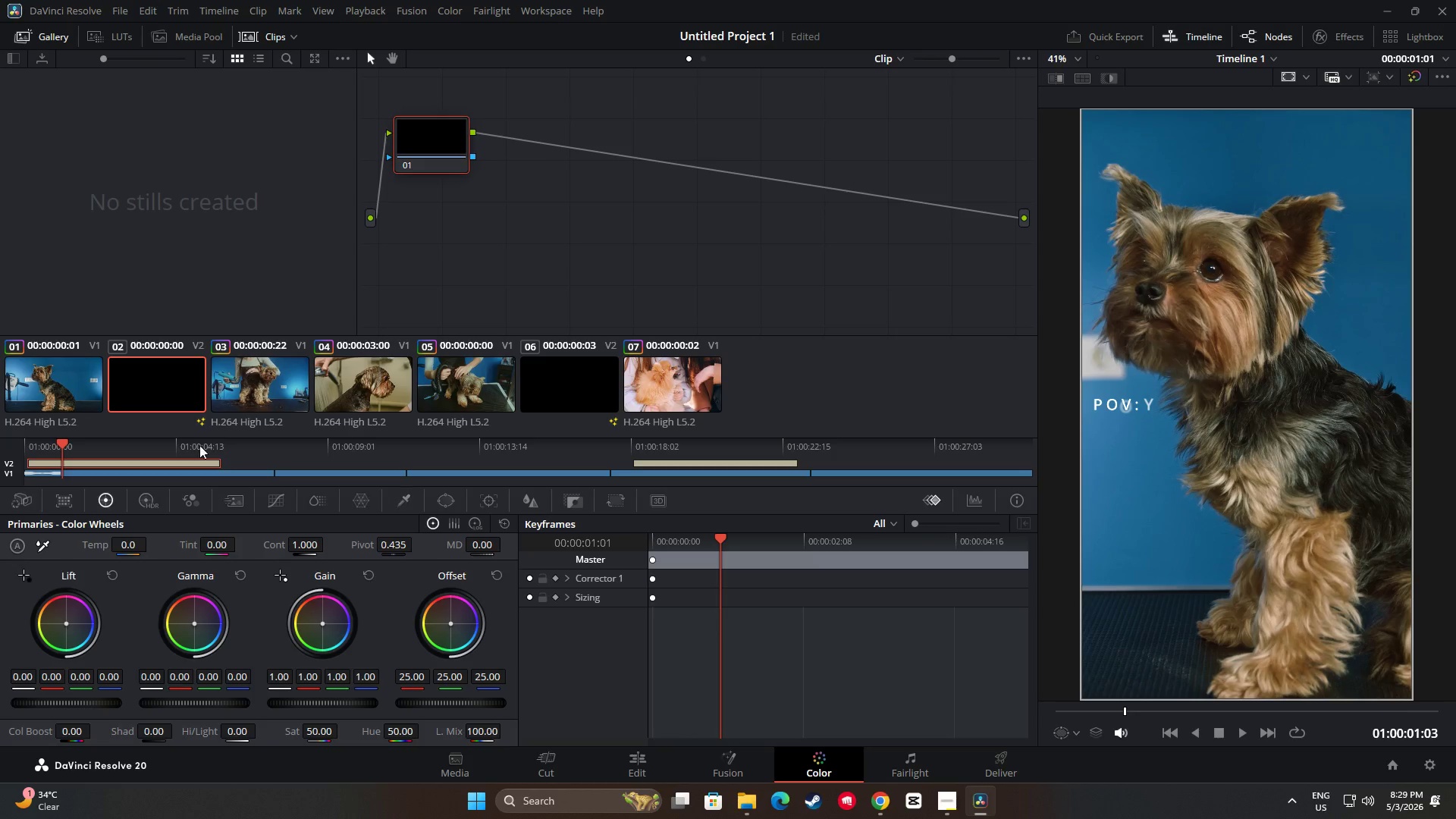 
left_click([65, 384])
 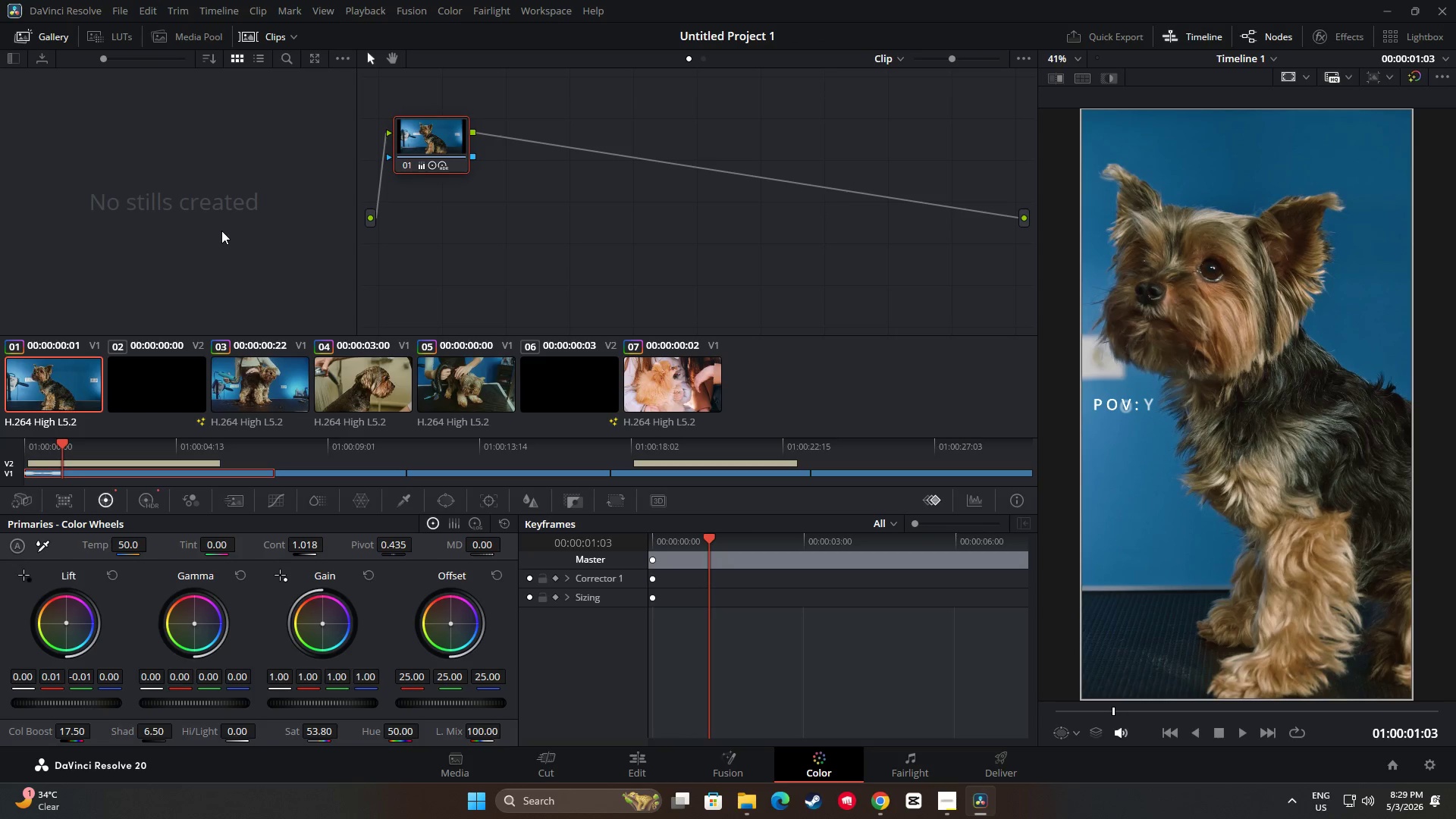 
key(PrintScreen)
 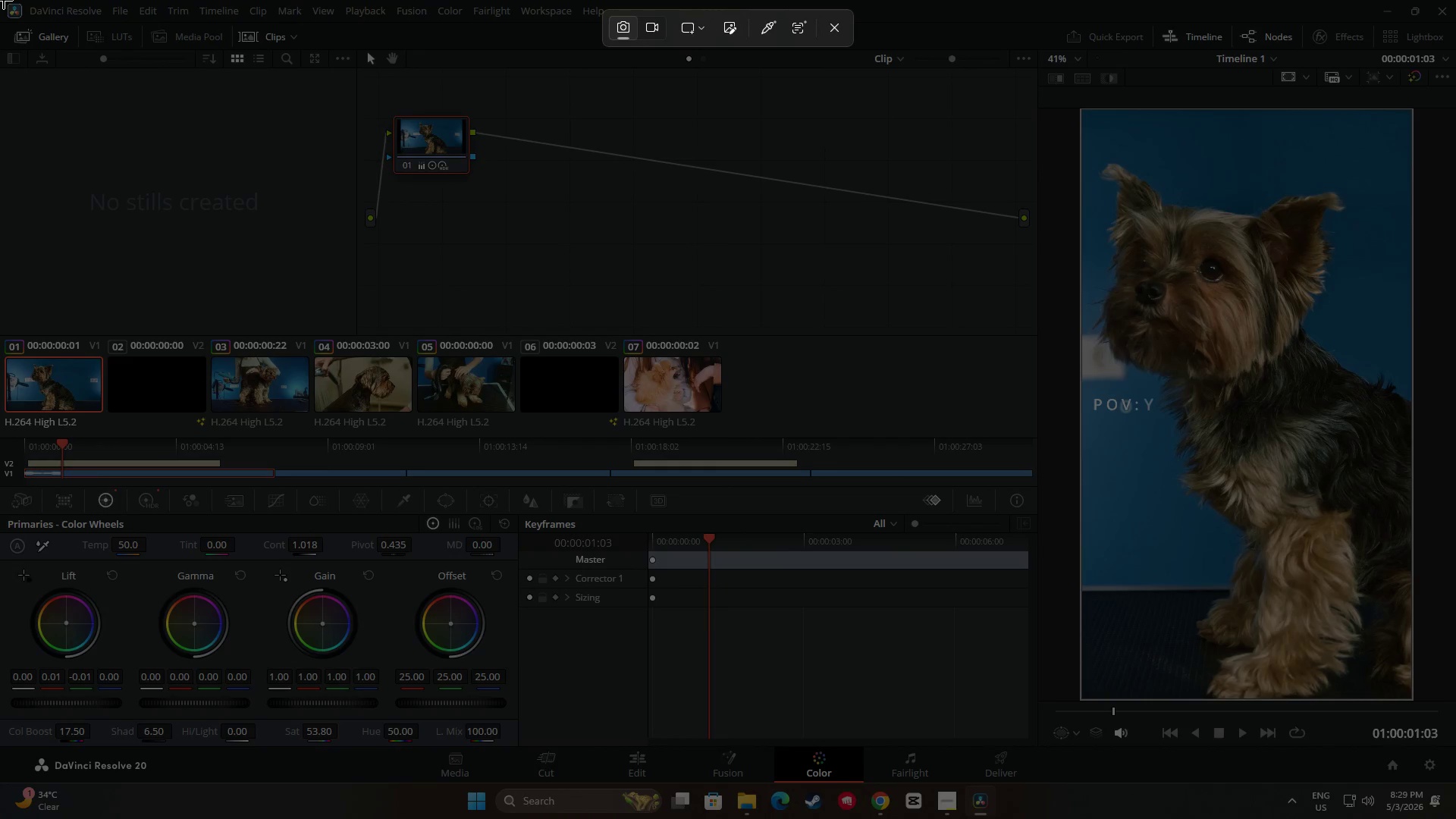 
left_click_drag(start_coordinate=[4, 0], to_coordinate=[1454, 817])
 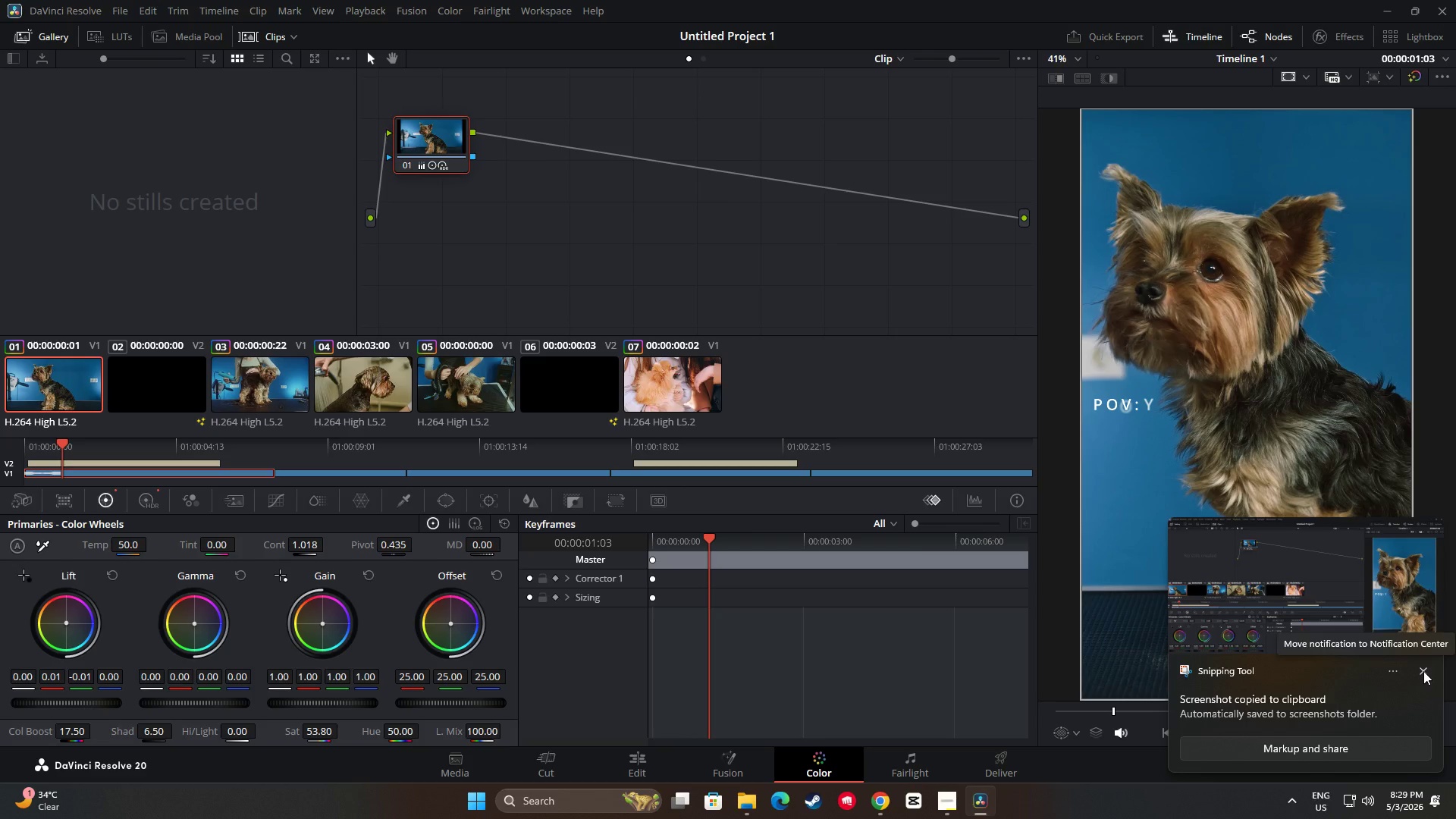 
left_click([1423, 671])
 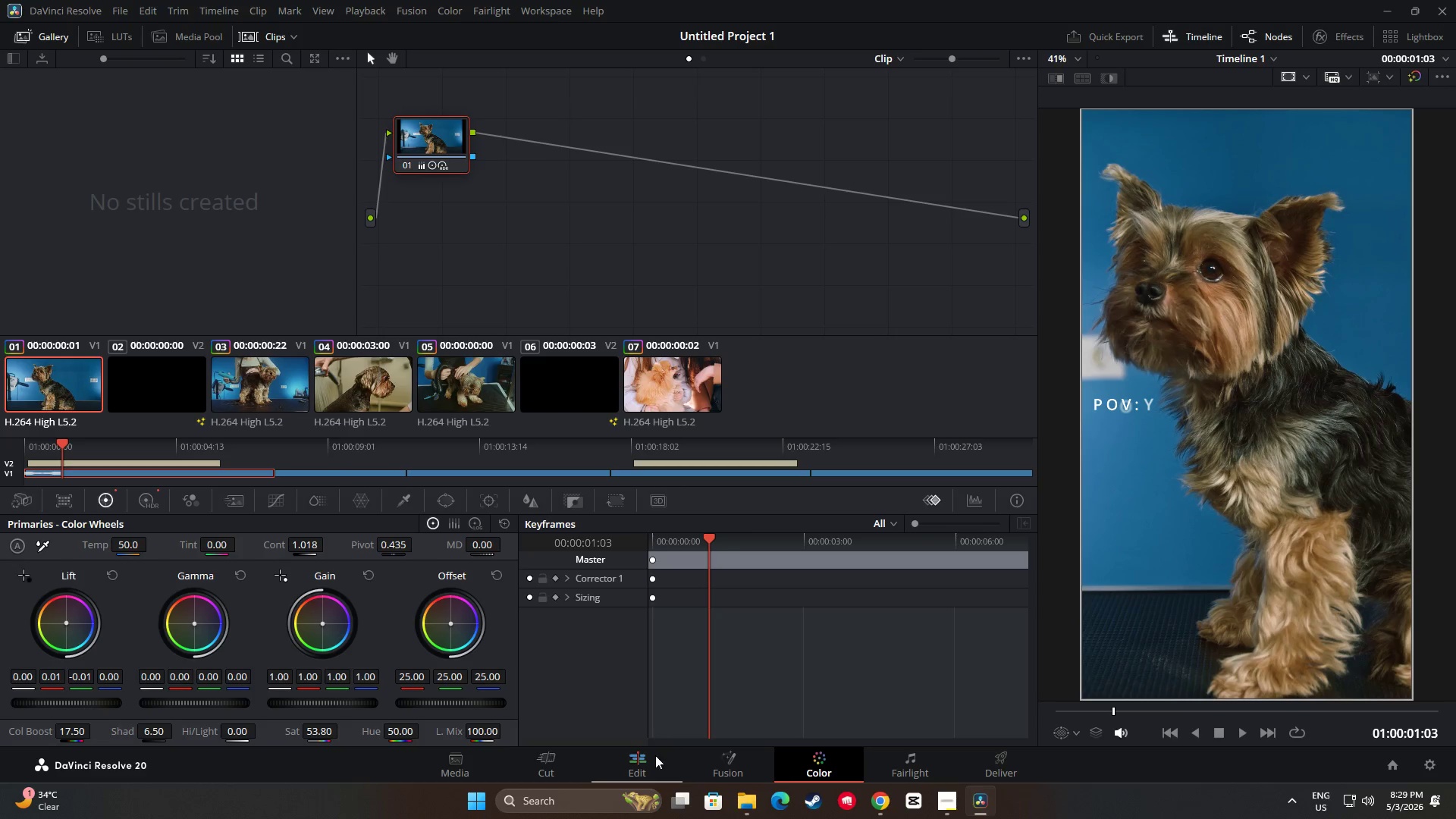 
left_click([563, 767])
 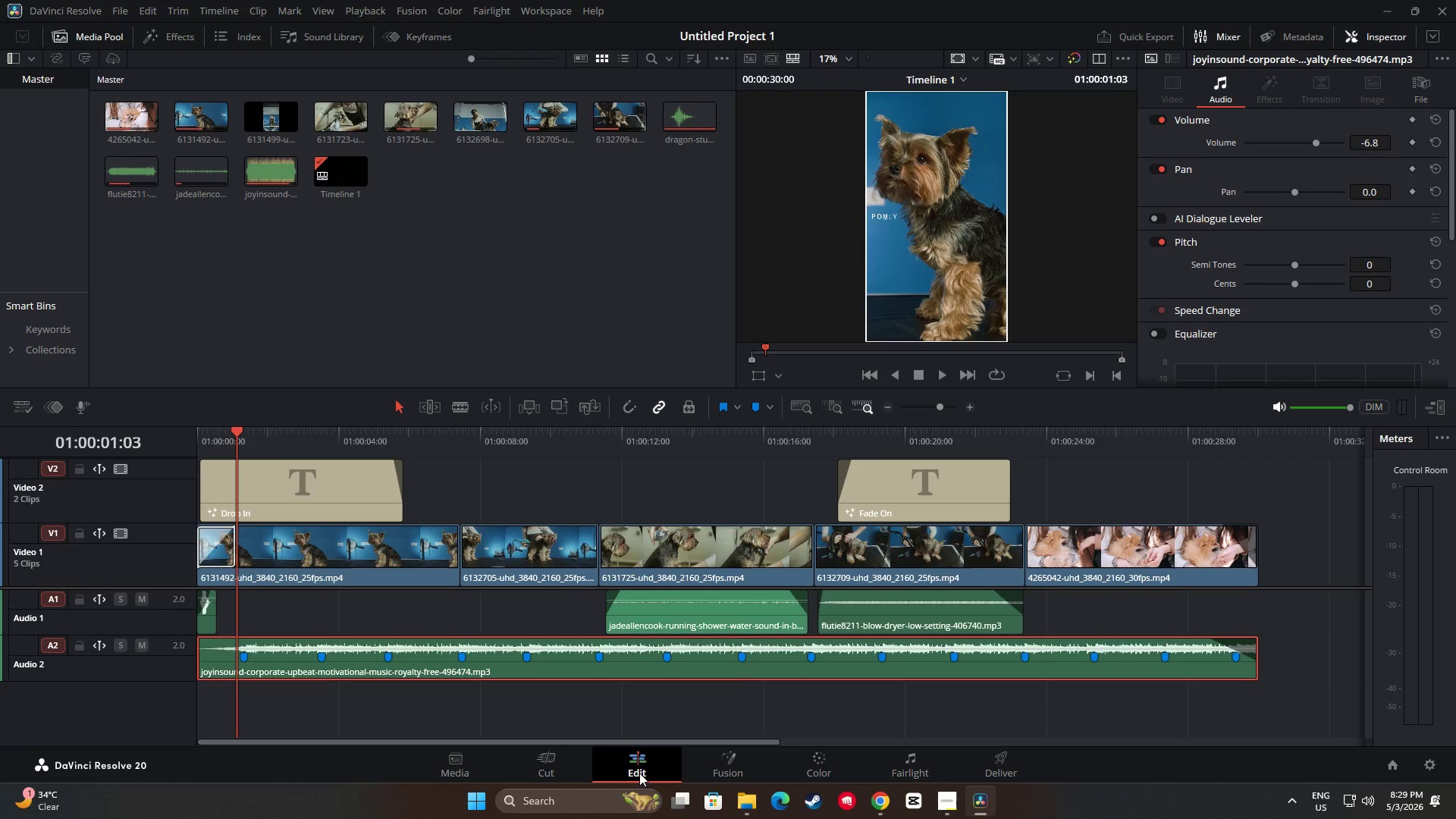 
left_click_drag(start_coordinate=[236, 431], to_coordinate=[184, 431])
 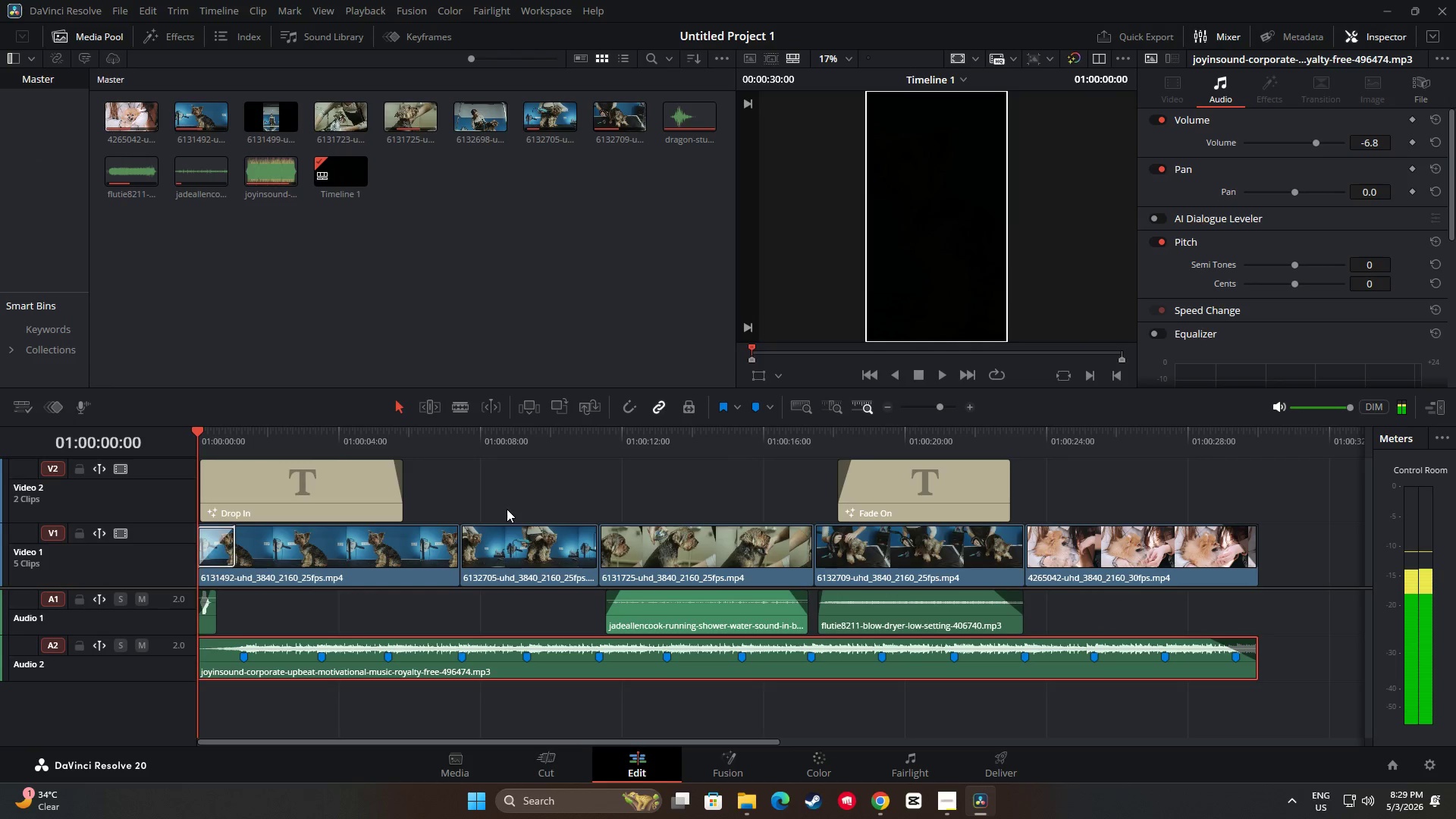 
key(Space)
 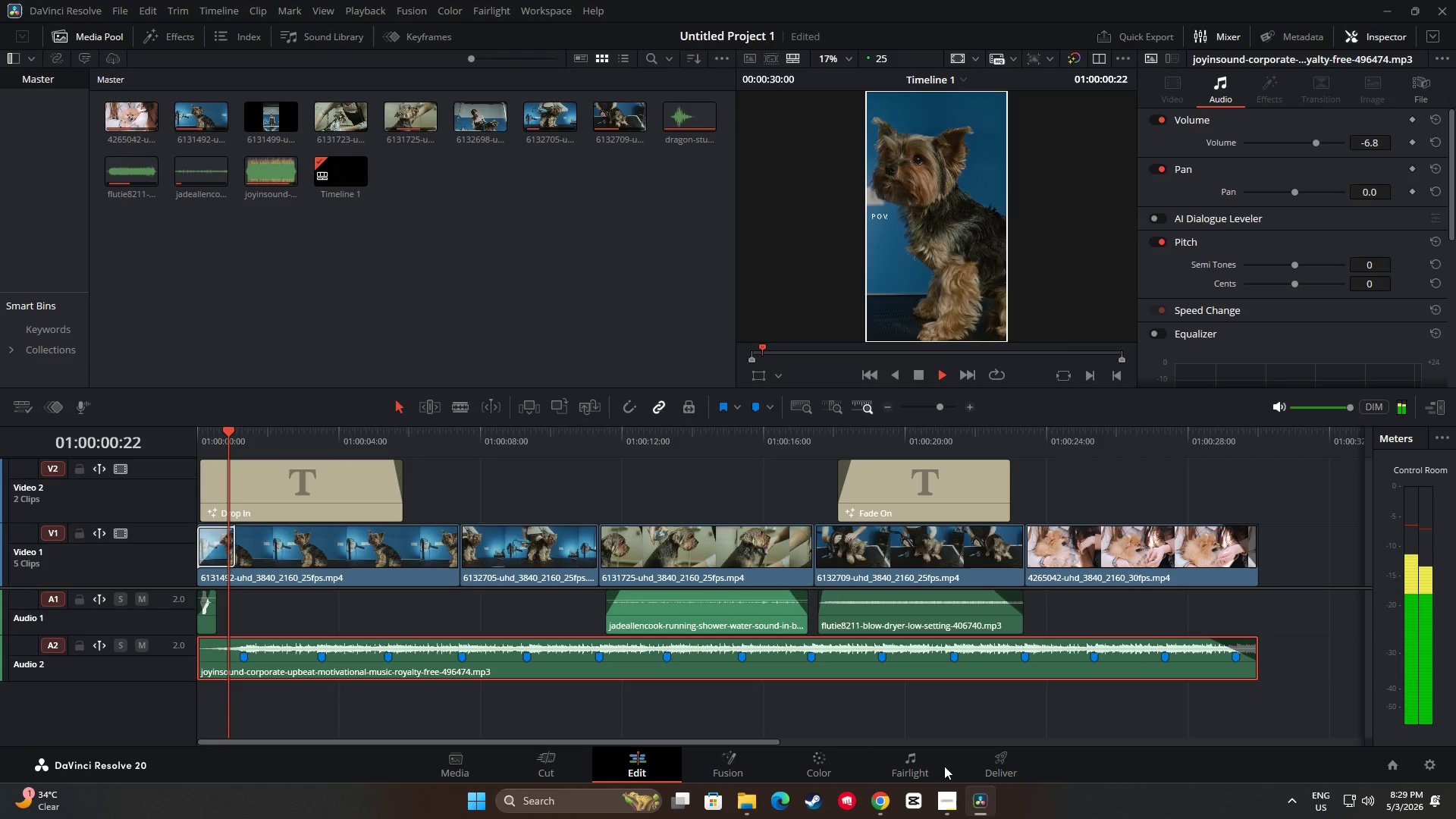 
key(Space)
 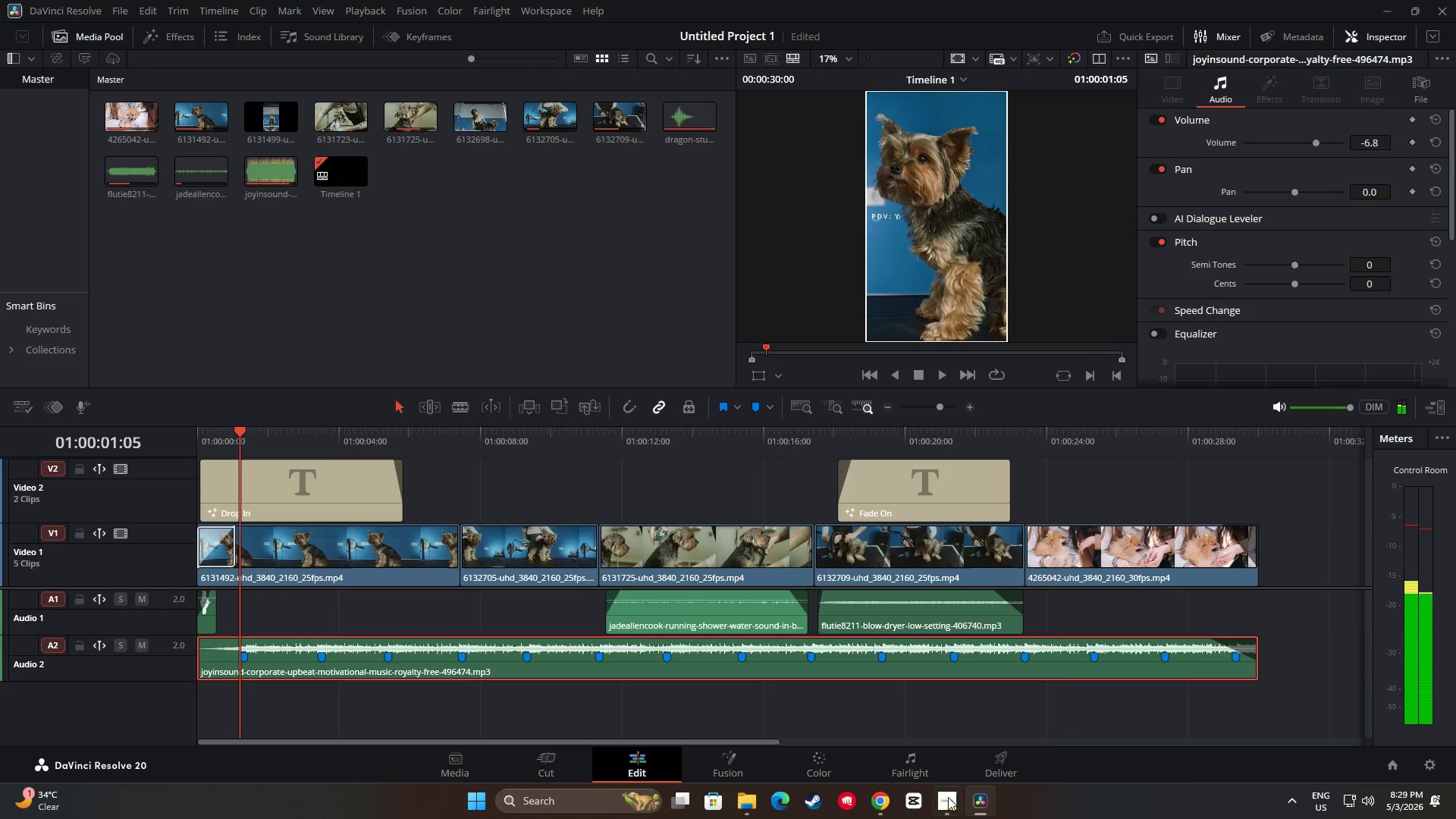 
left_click([948, 801])